 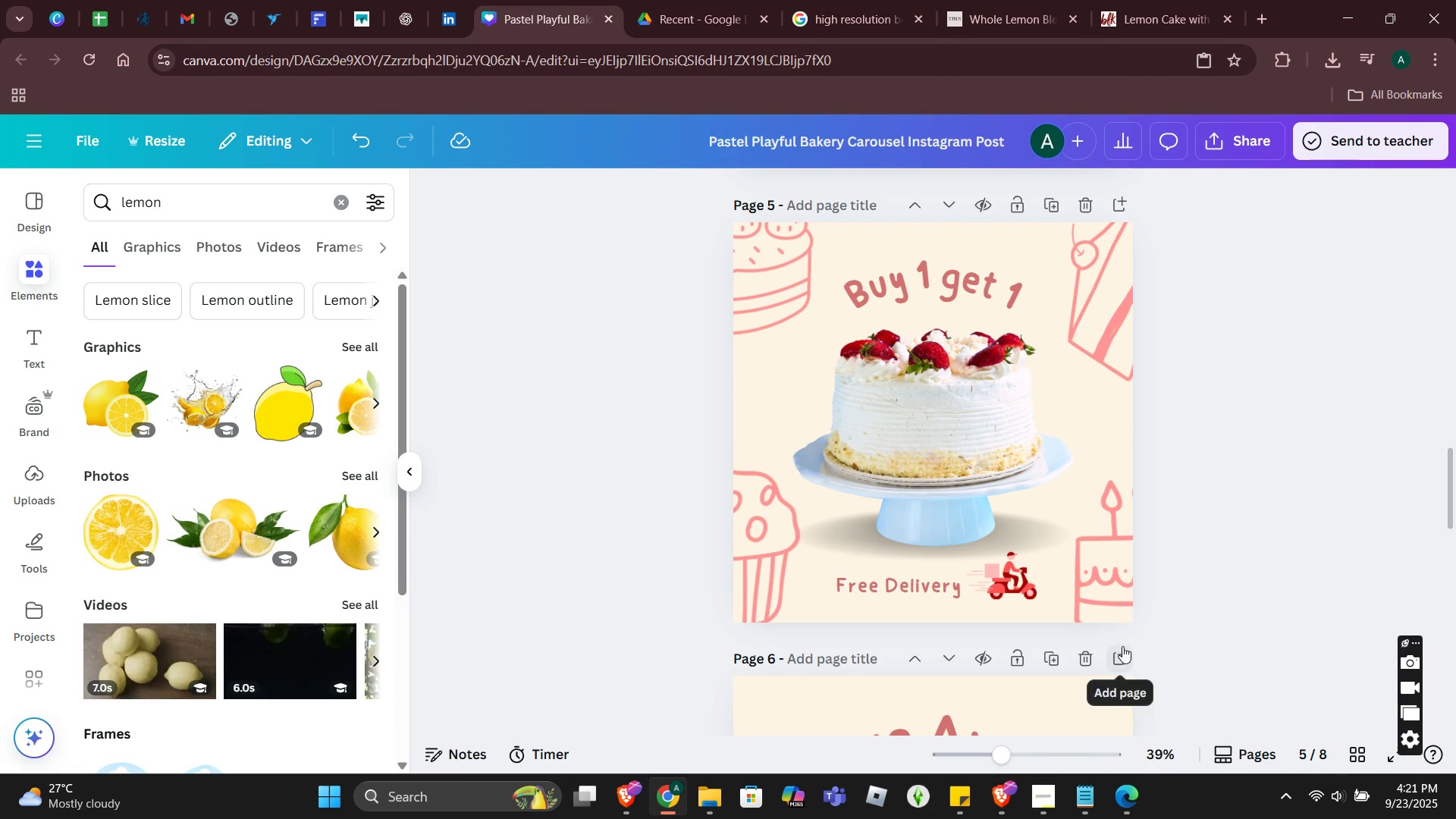 
left_click([885, 470])
 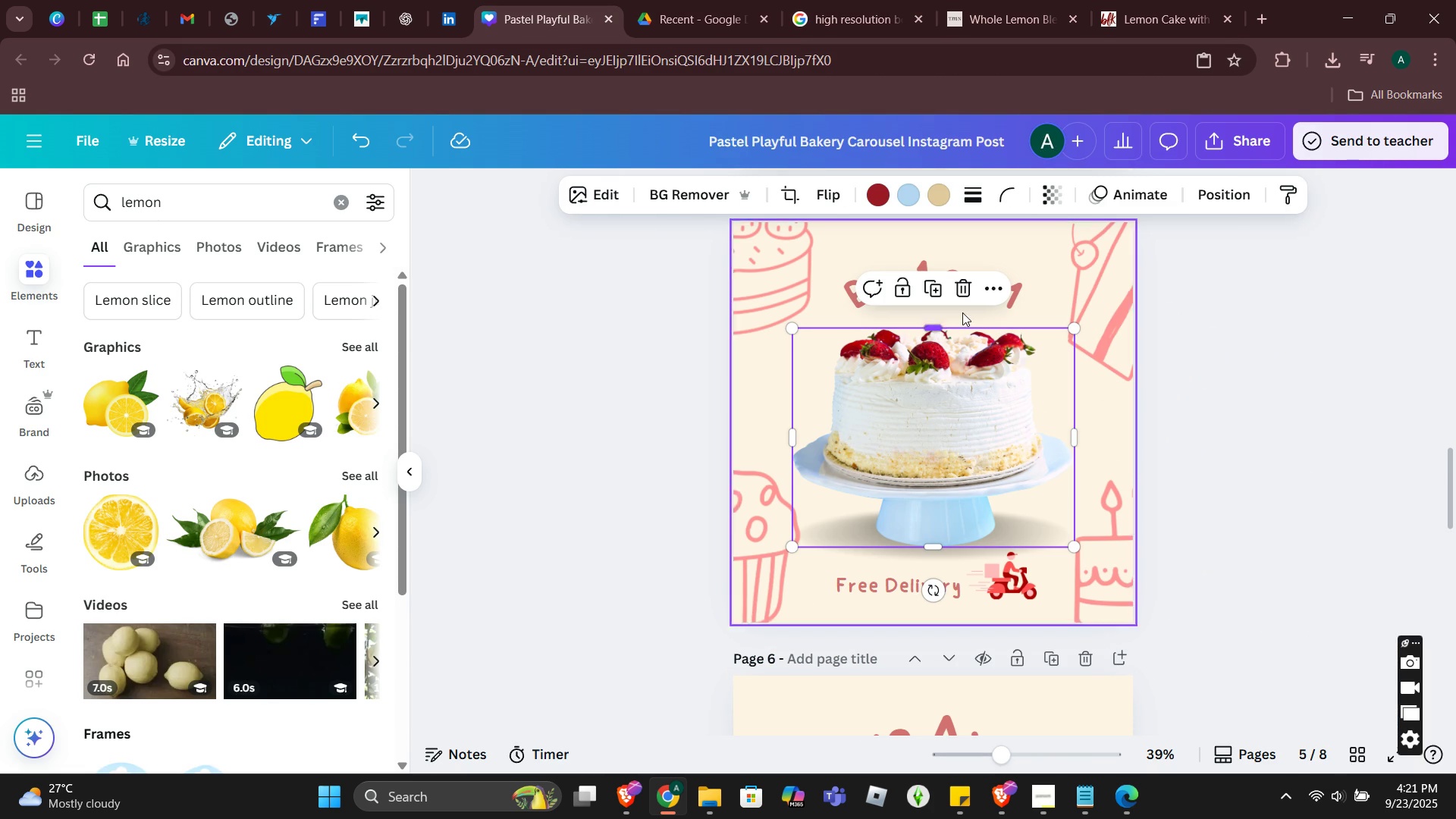 
left_click([965, 305])
 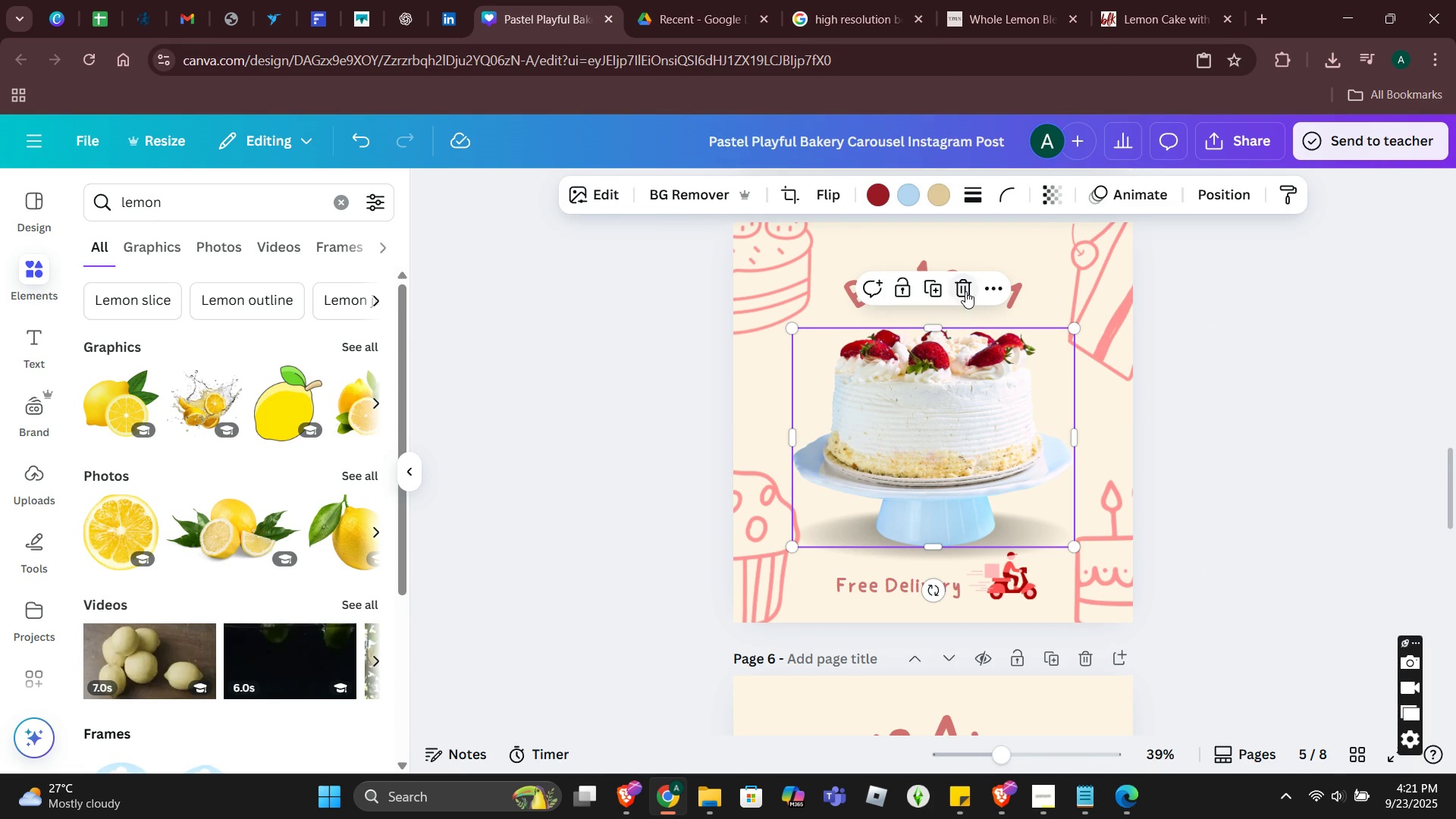 
left_click([965, 291])
 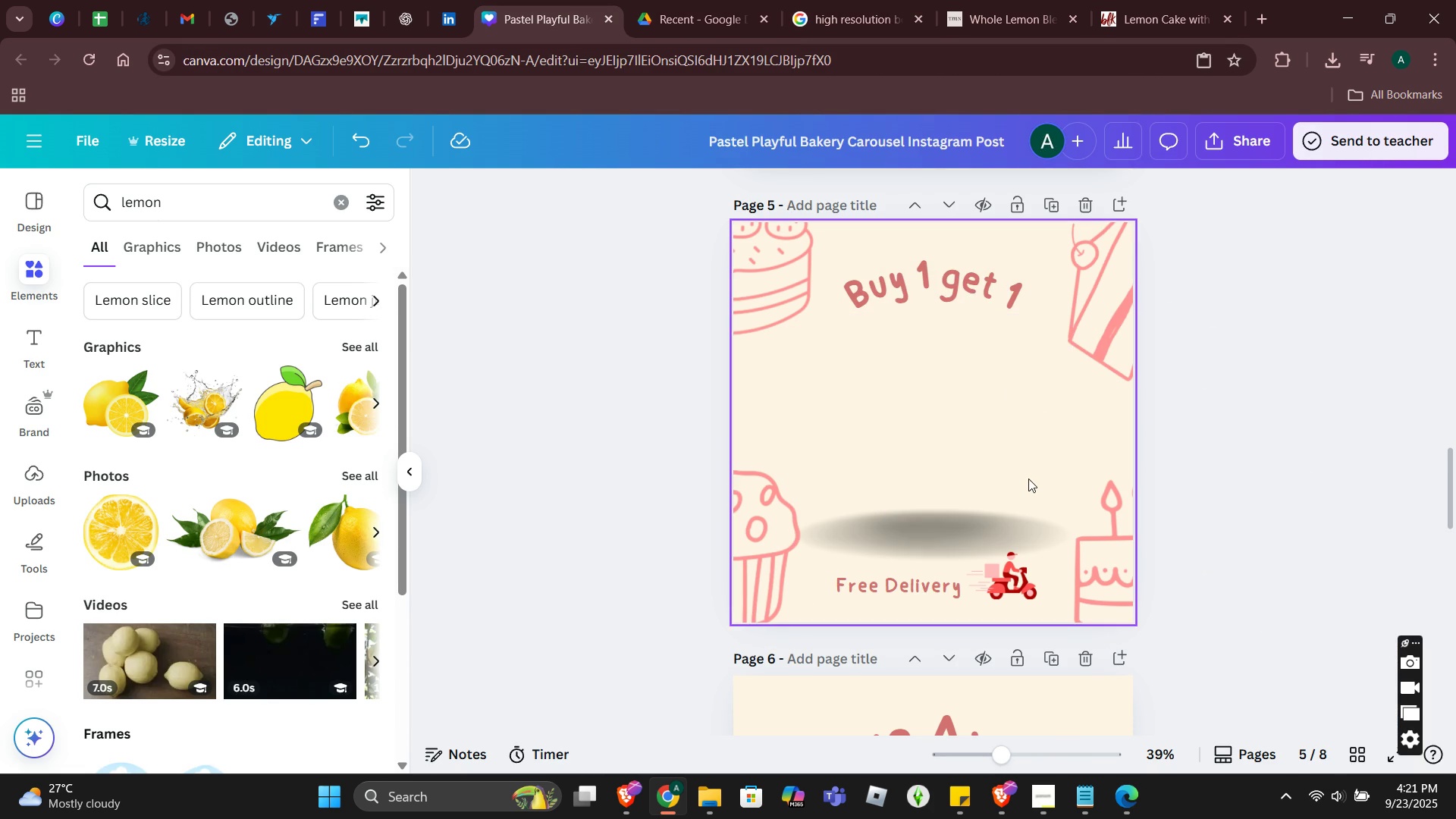 
scroll: coordinate [1193, 578], scroll_direction: down, amount: 4.0
 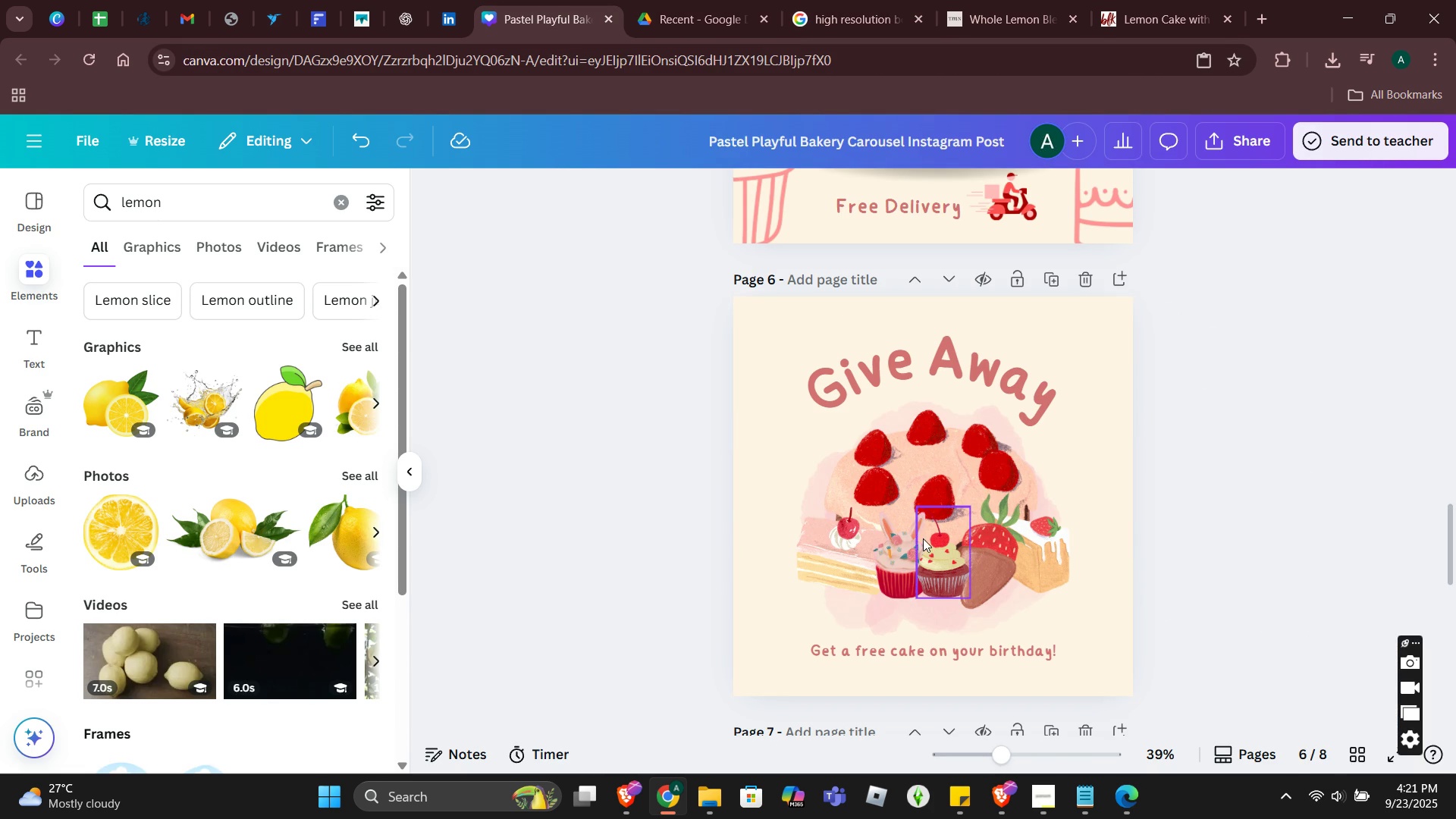 
left_click([923, 535])
 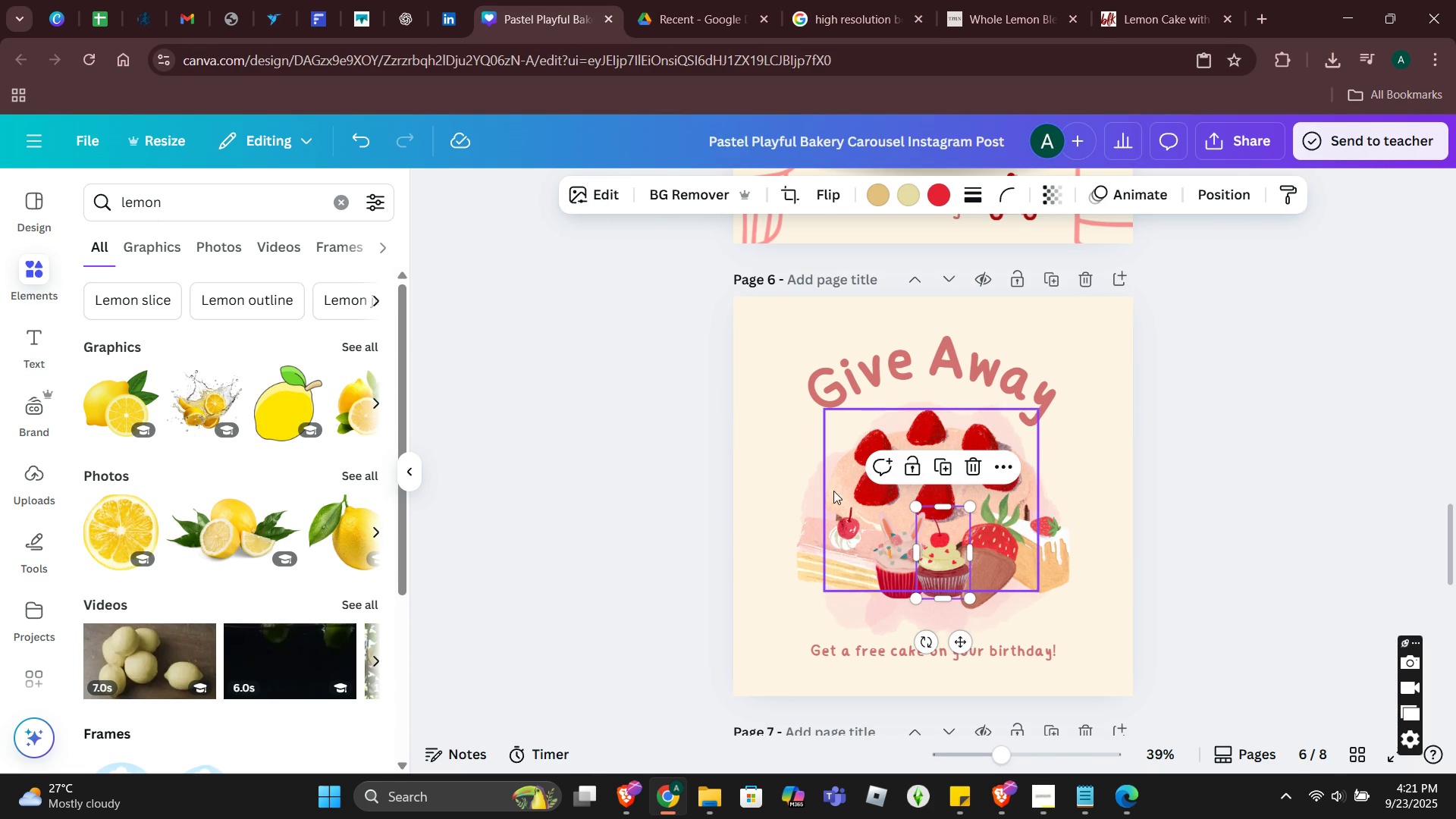 
left_click([839, 481])
 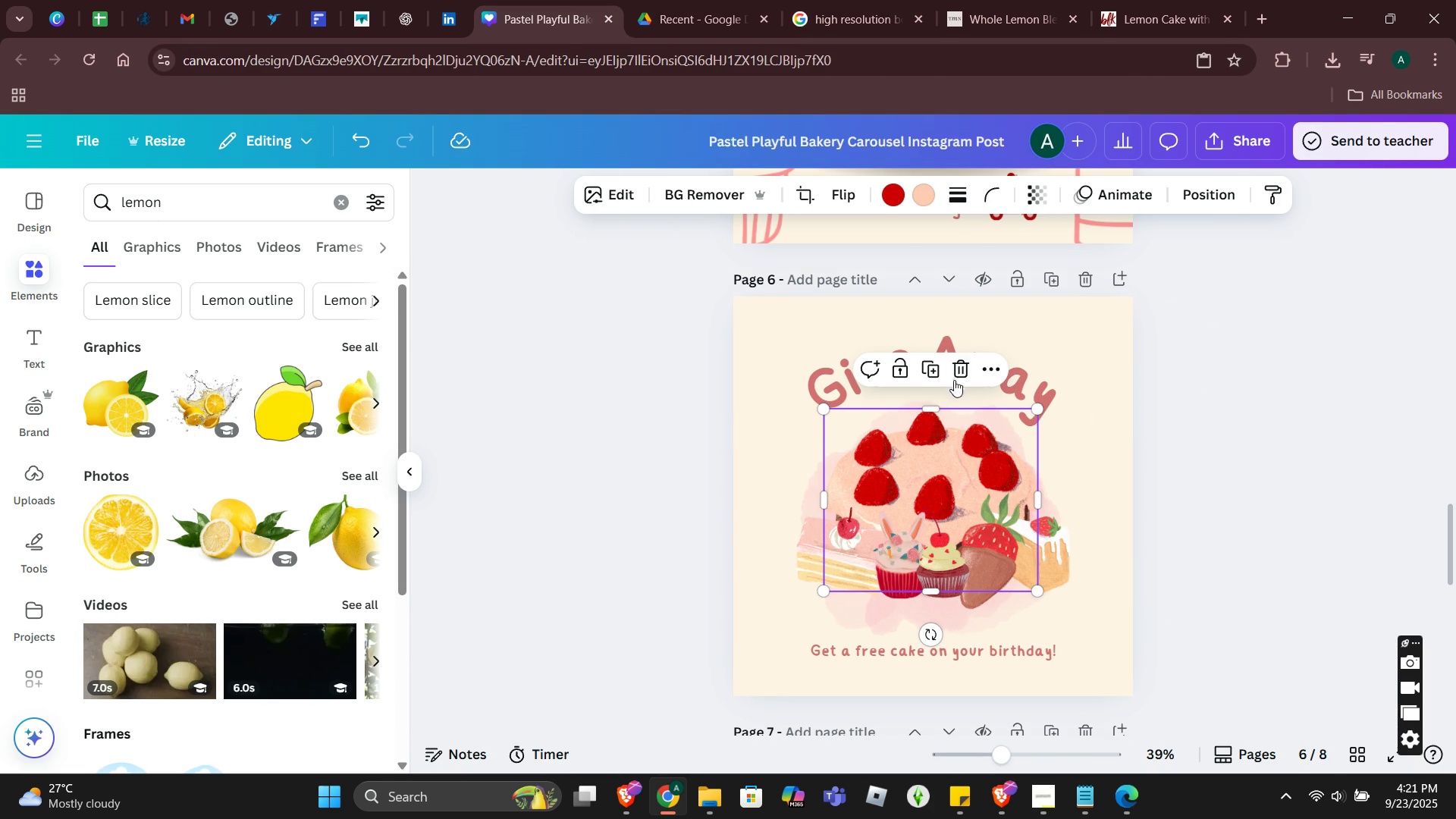 
left_click([957, 376])
 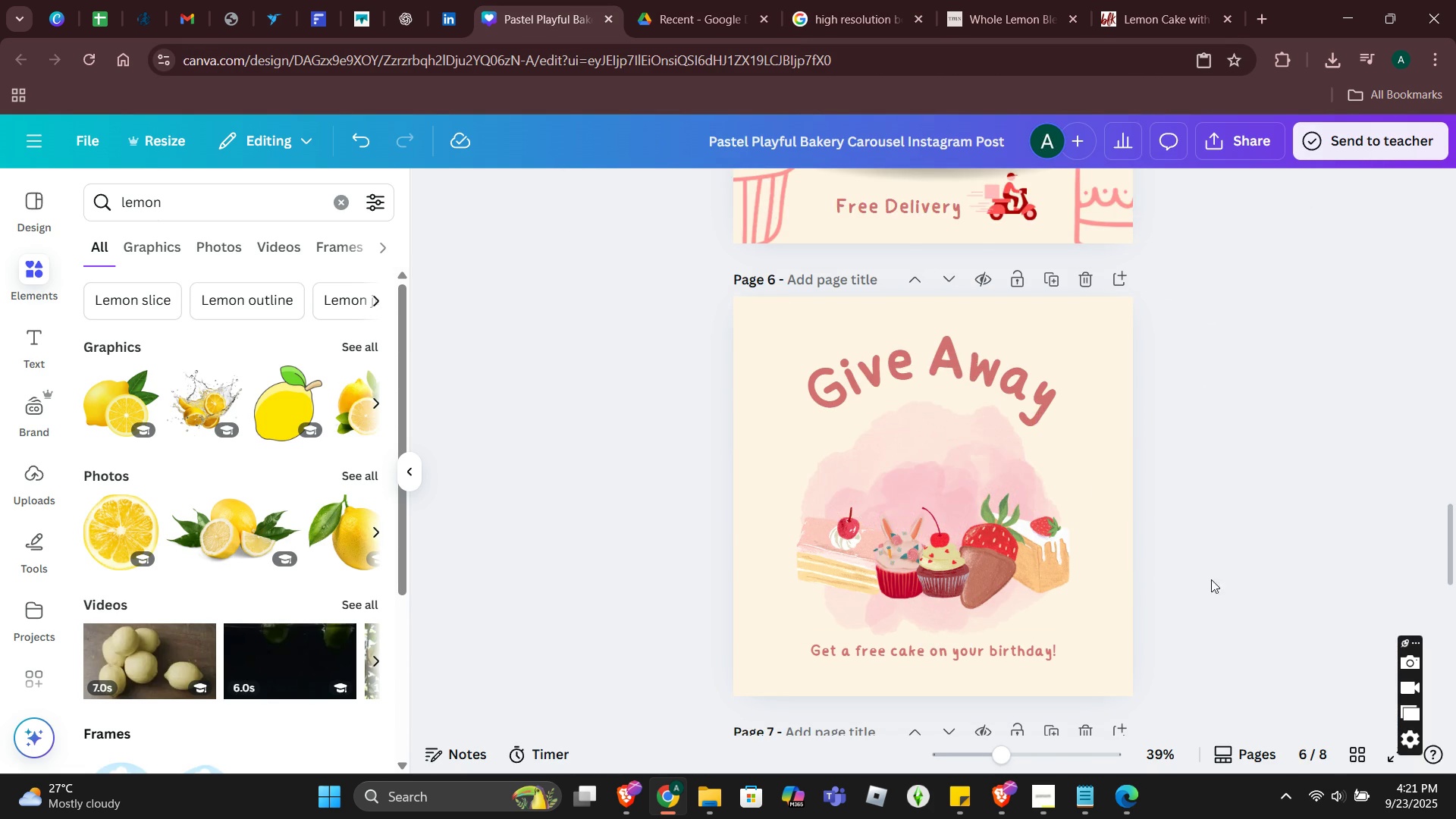 
scroll: coordinate [1139, 645], scroll_direction: down, amount: 6.0
 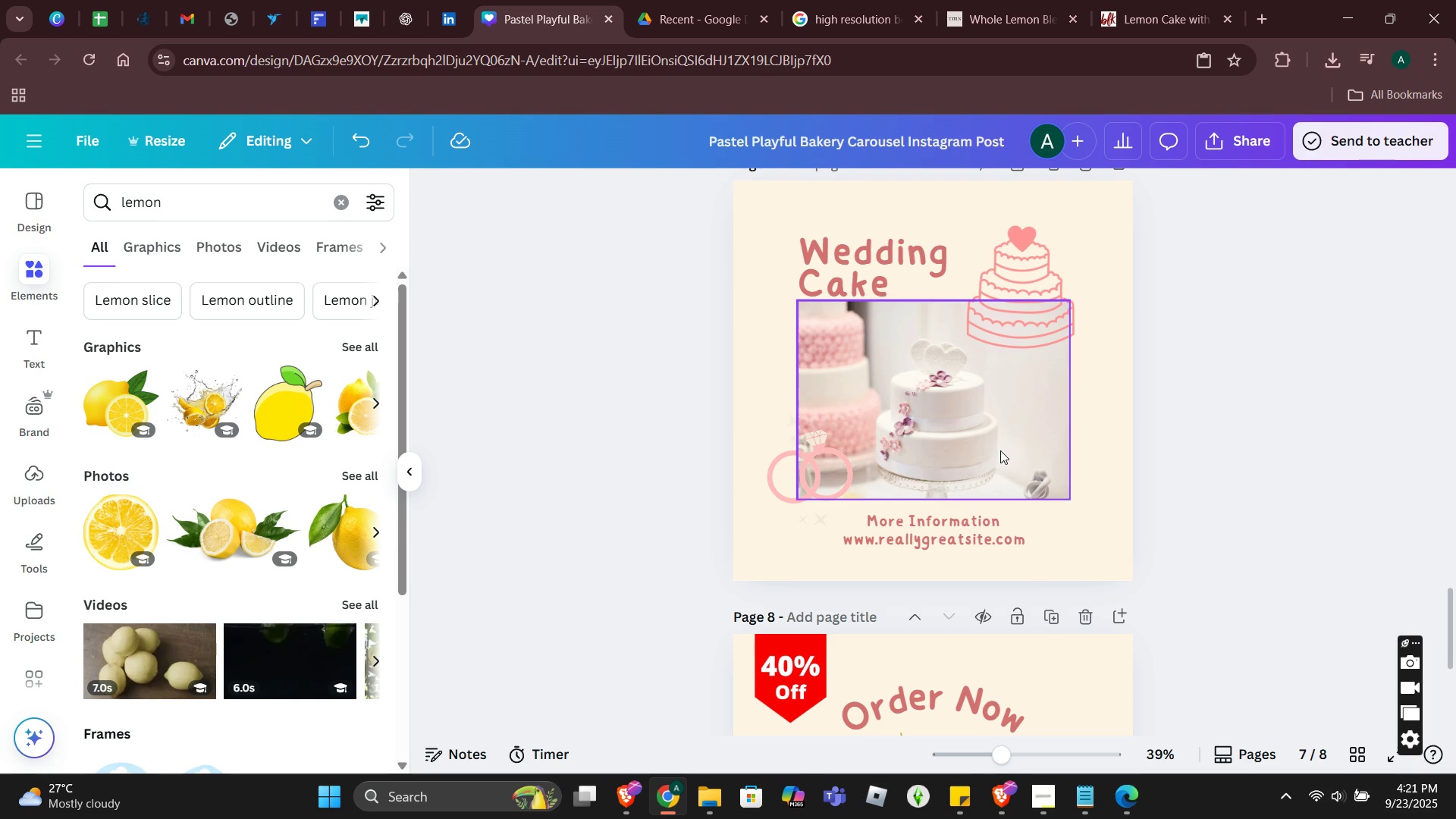 
left_click([1000, 450])
 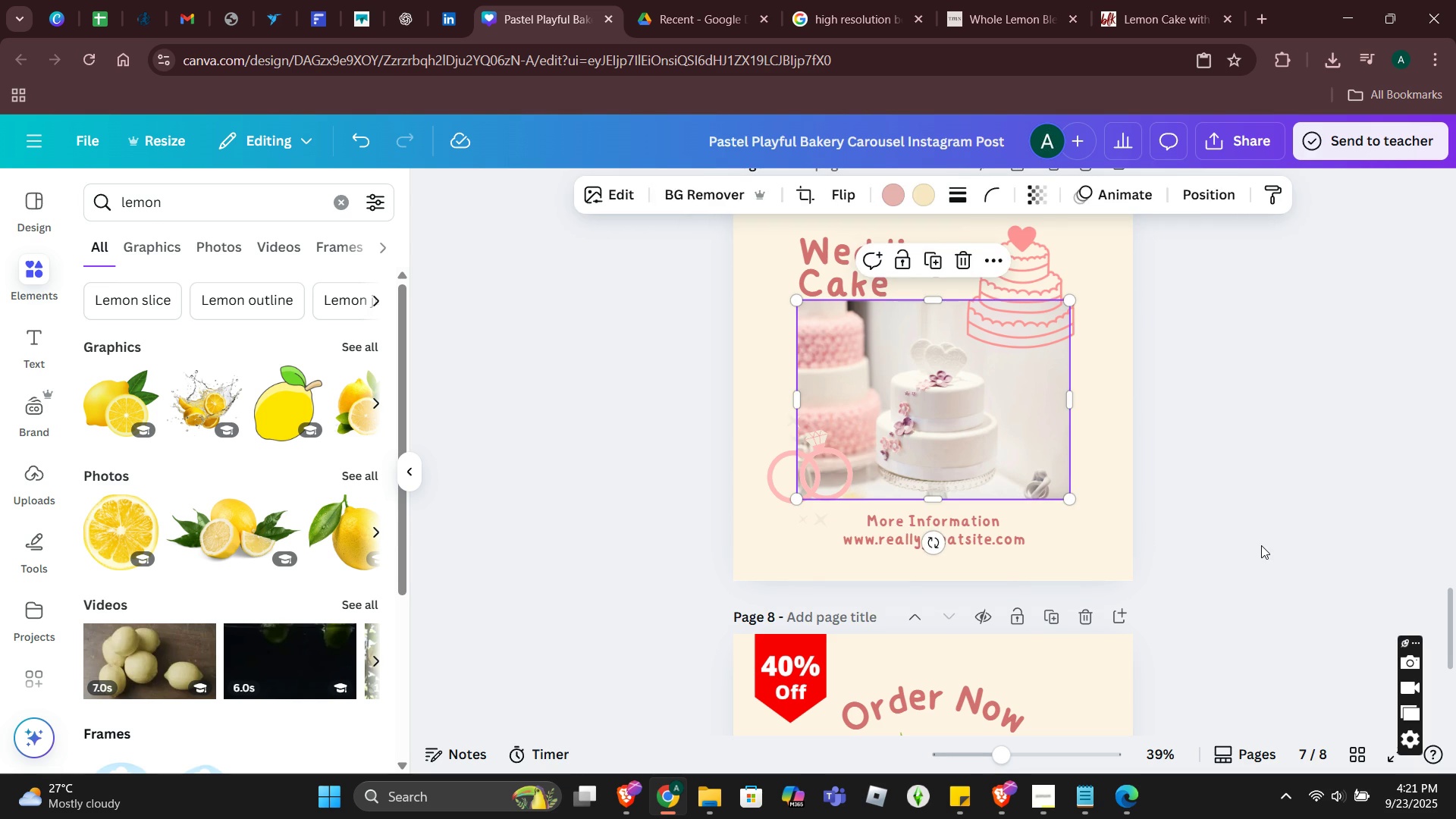 
left_click([1261, 545])
 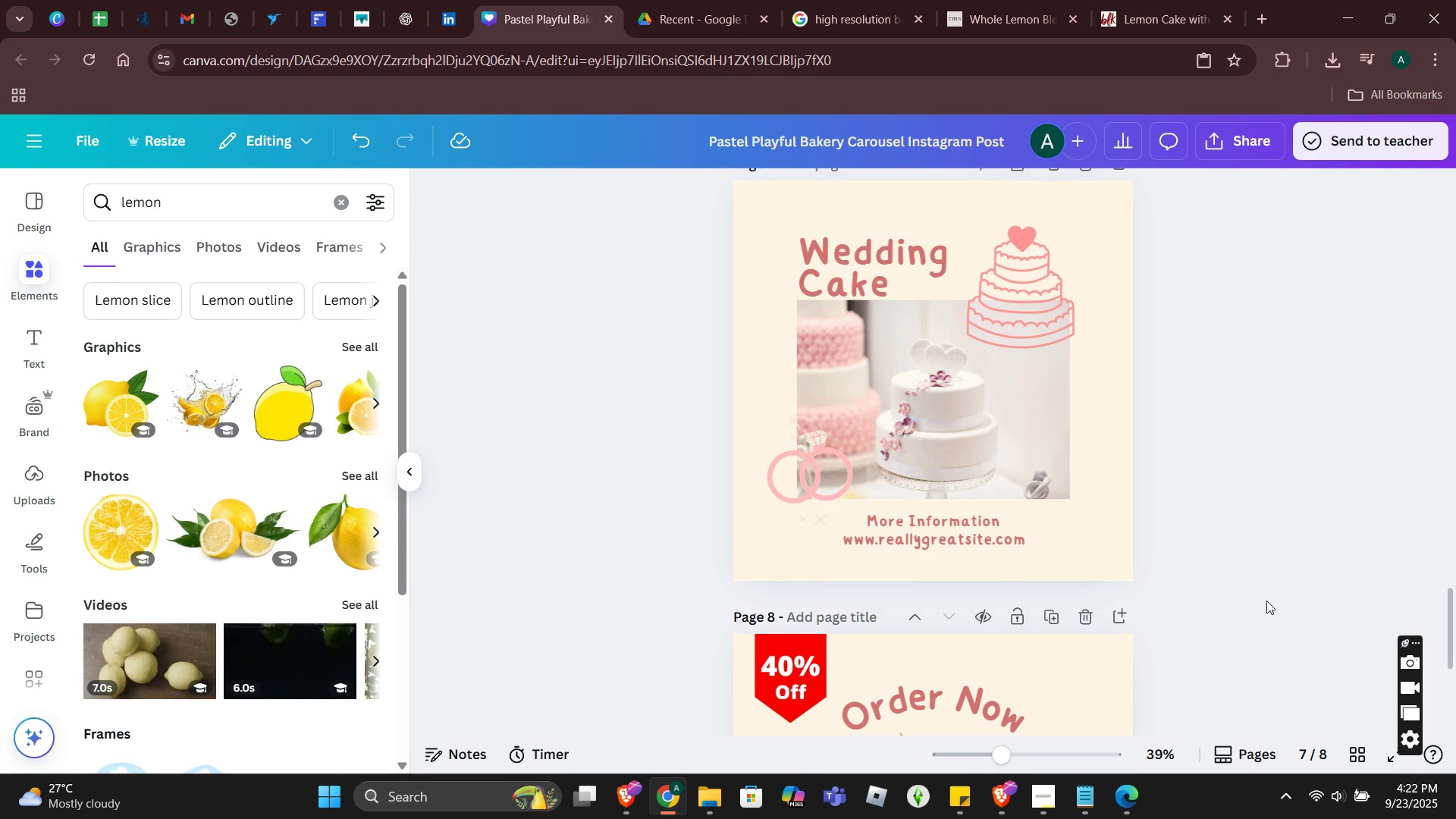 
scroll: coordinate [1266, 601], scroll_direction: up, amount: 2.0
 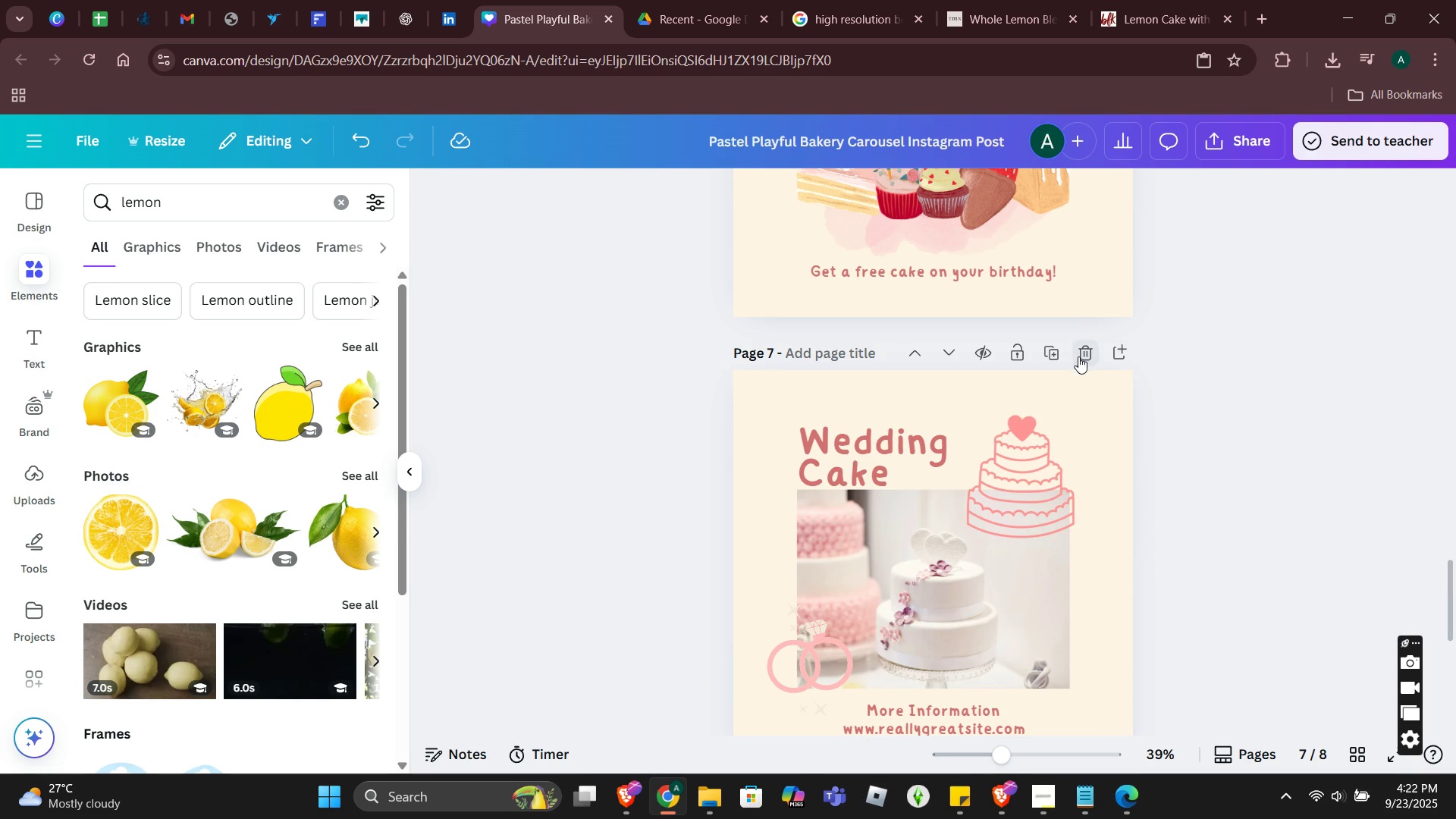 
left_click([1078, 356])
 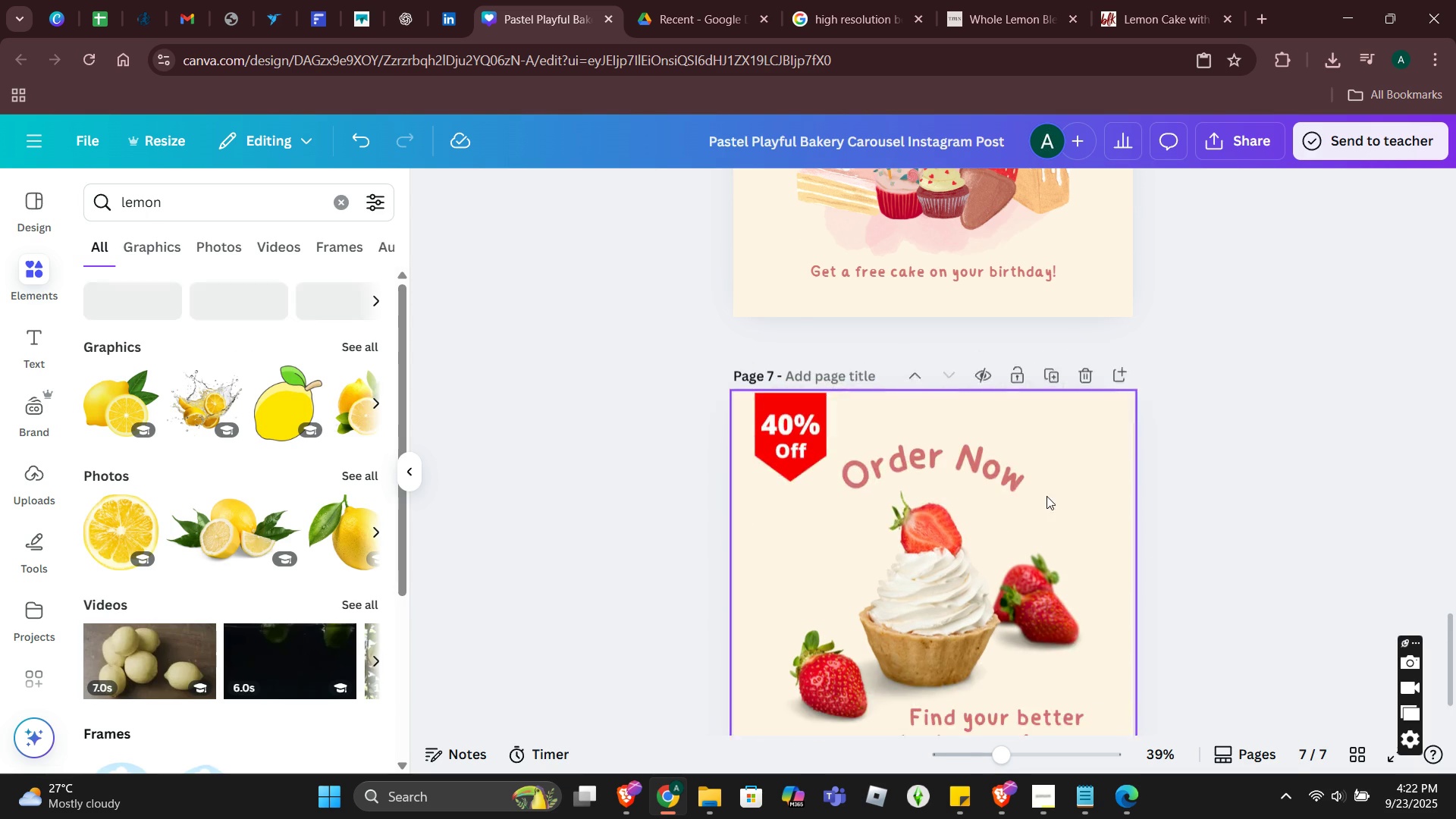 
scroll: coordinate [1044, 504], scroll_direction: down, amount: 1.0
 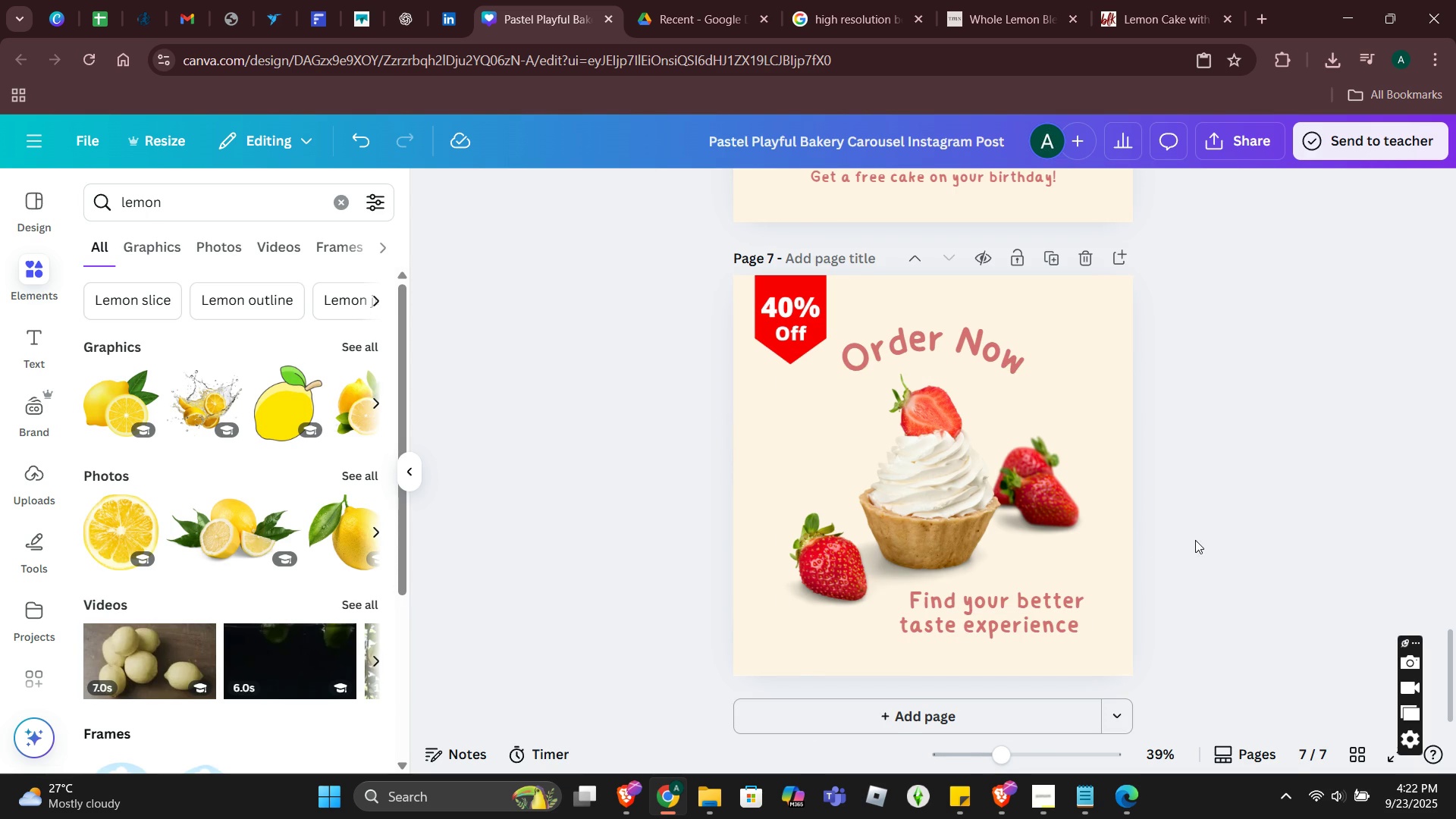 
scroll: coordinate [1174, 566], scroll_direction: up, amount: 1.0
 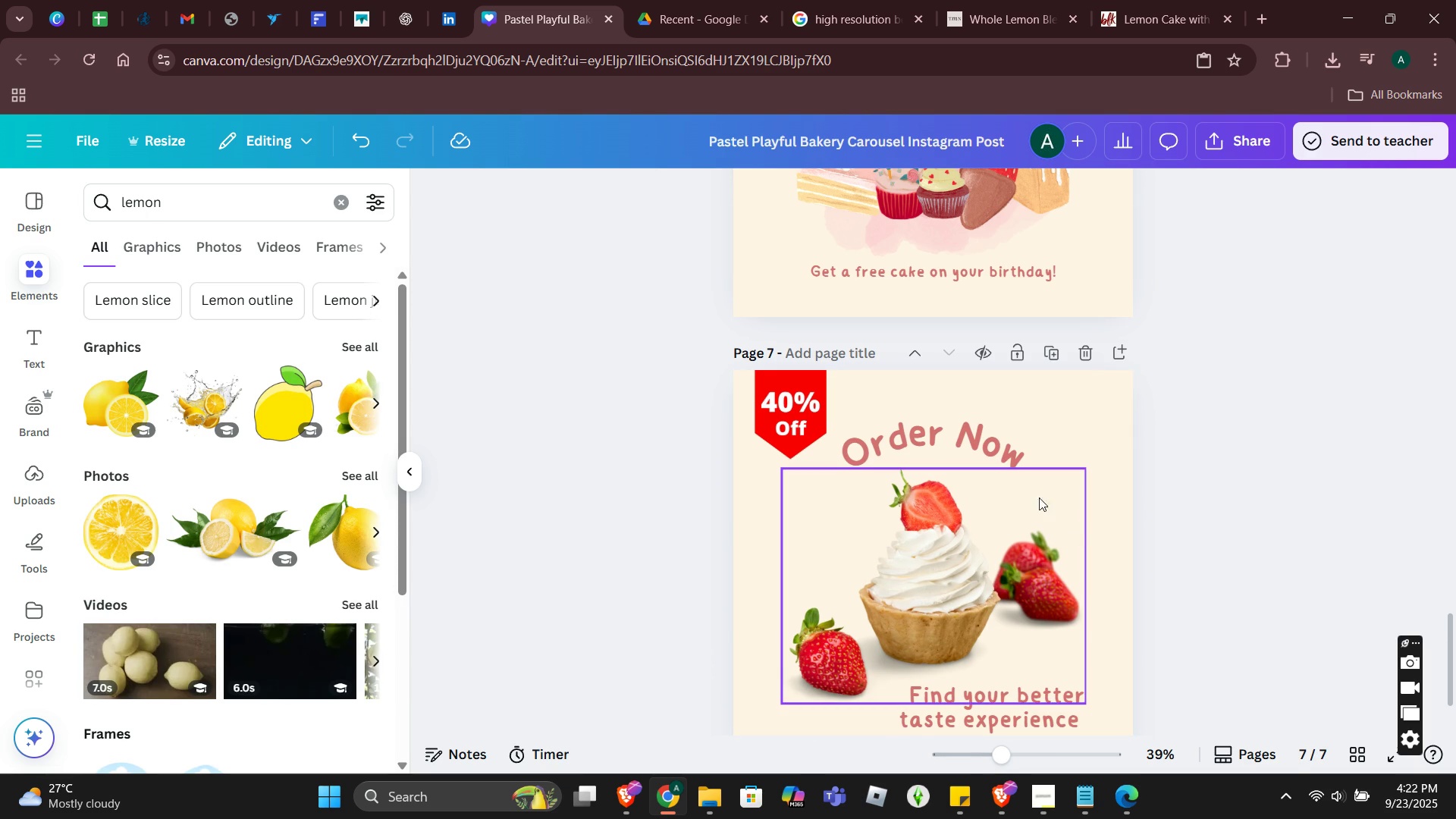 
scroll: coordinate [1037, 670], scroll_direction: none, amount: 0.0
 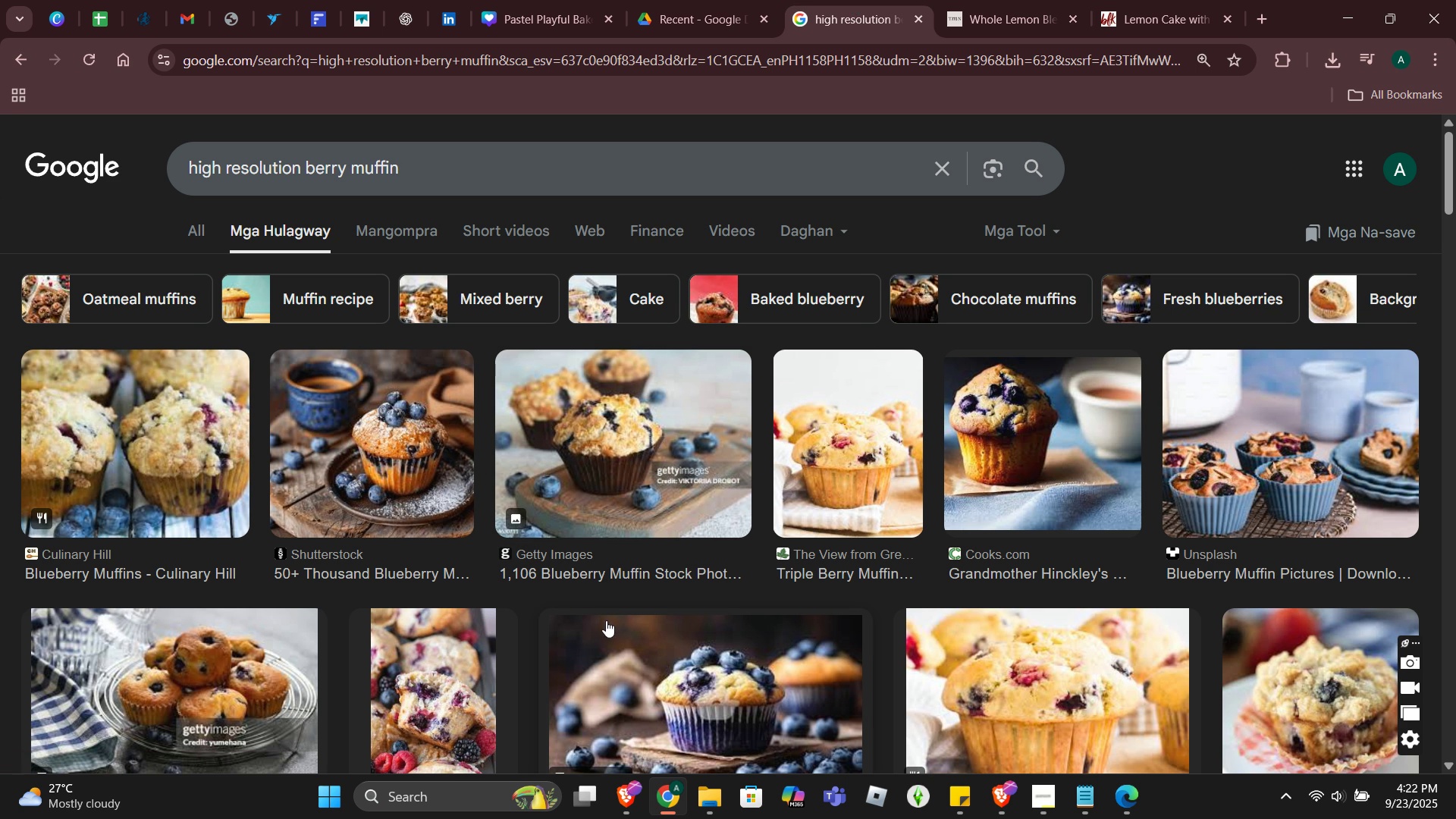 
wait(6.41)
 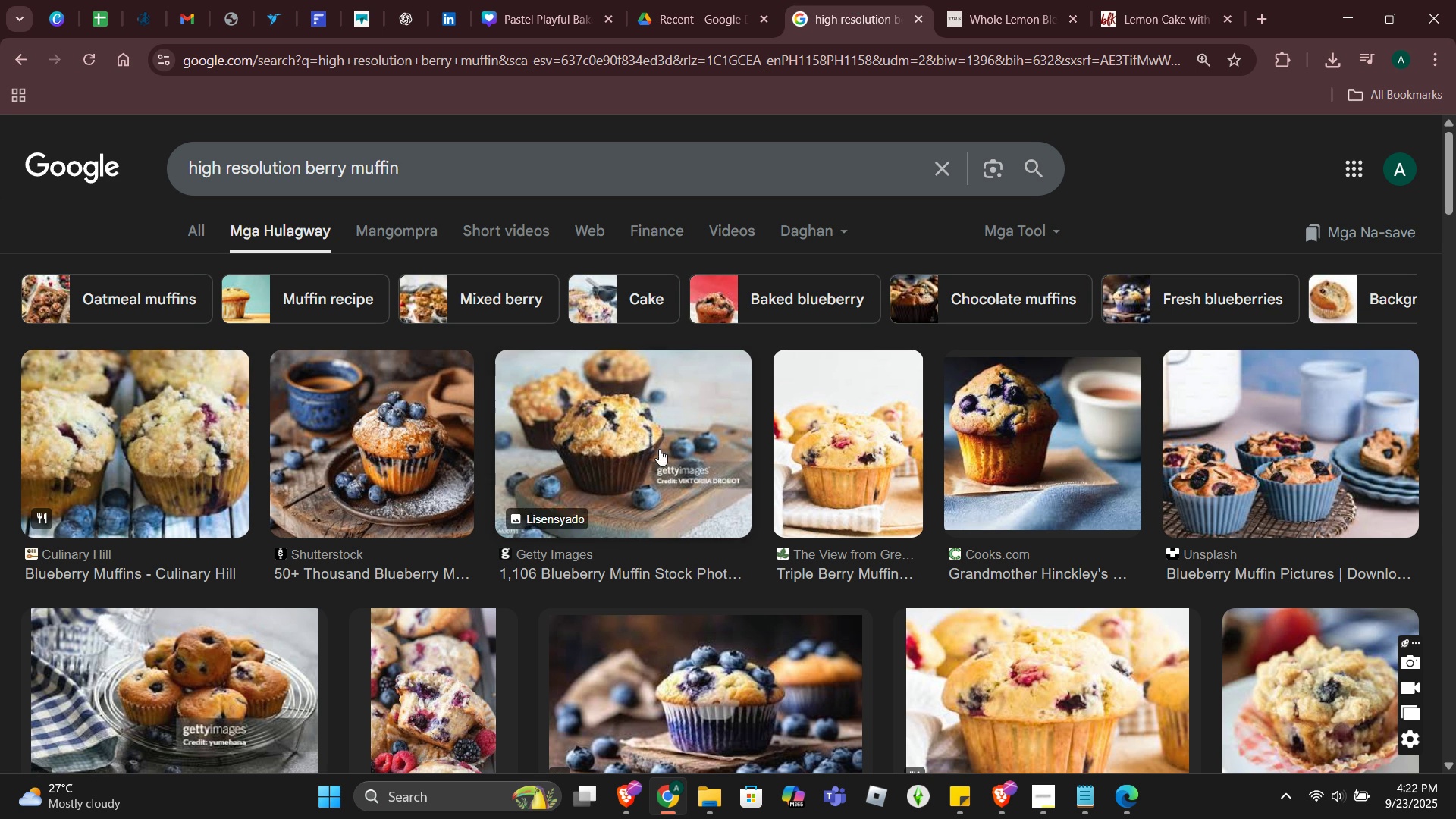 
left_click([1000, 17])
 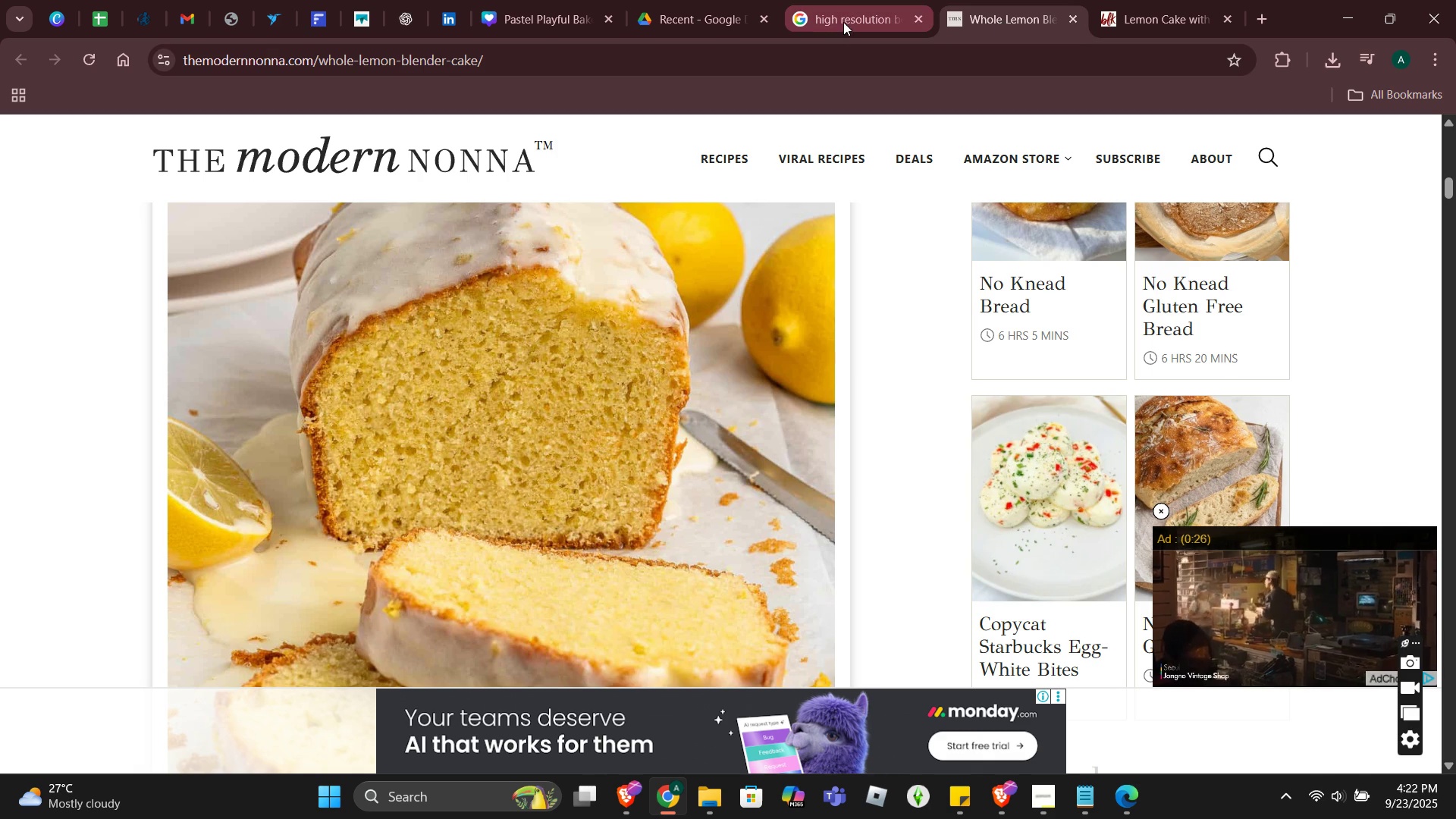 
left_click([845, 22])
 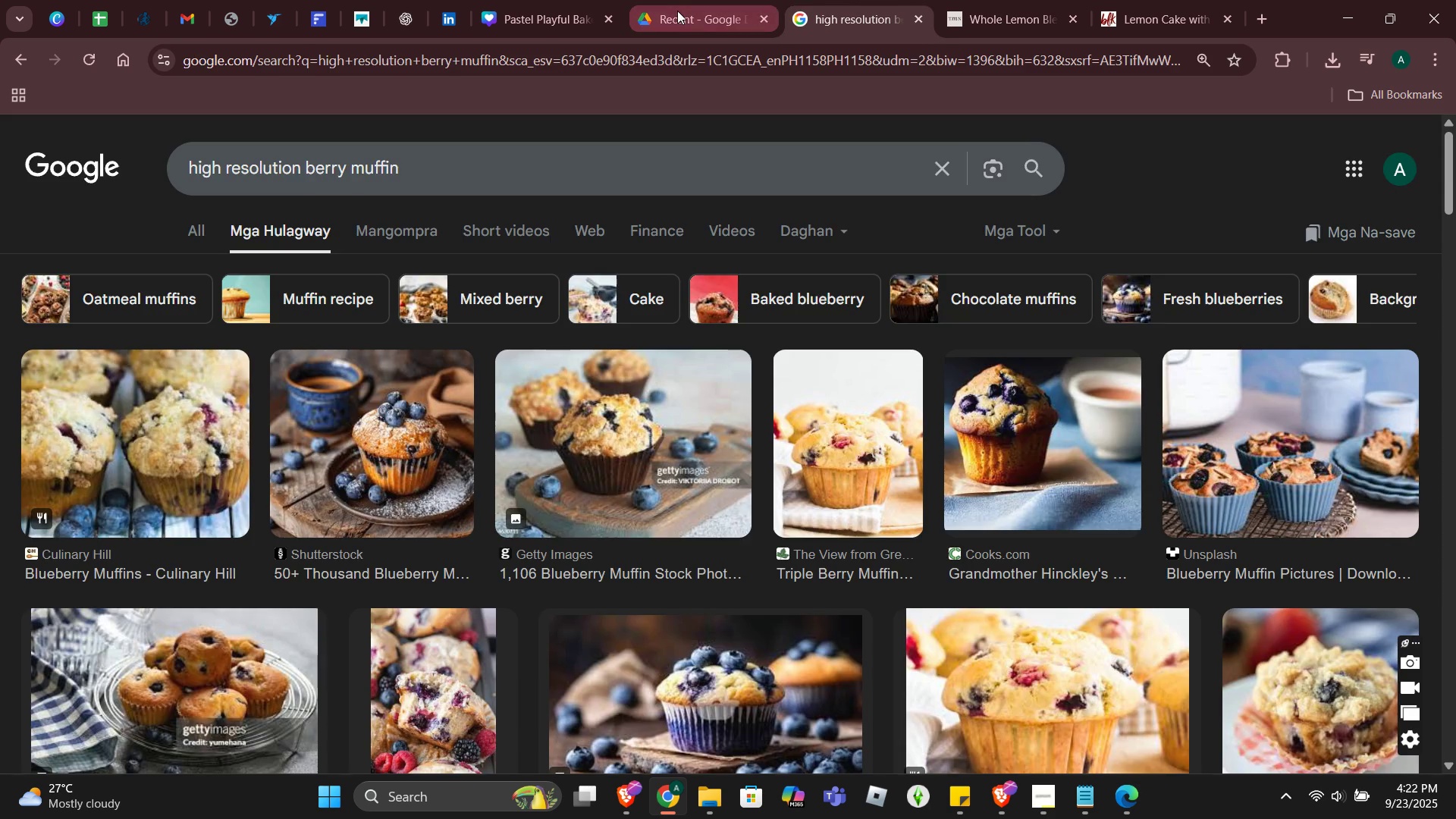 
left_click([677, 11])